 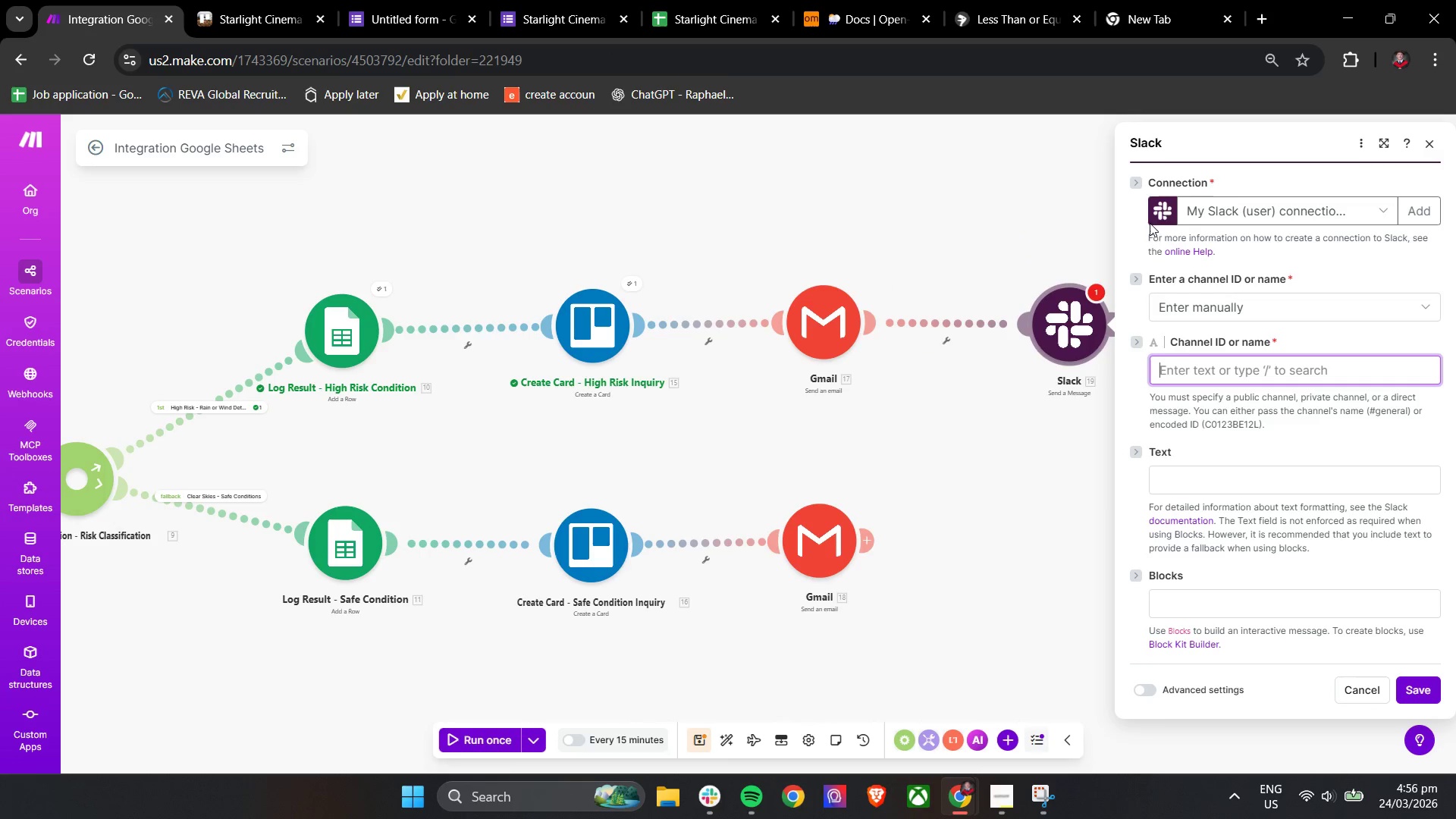 
left_click([707, 789])
 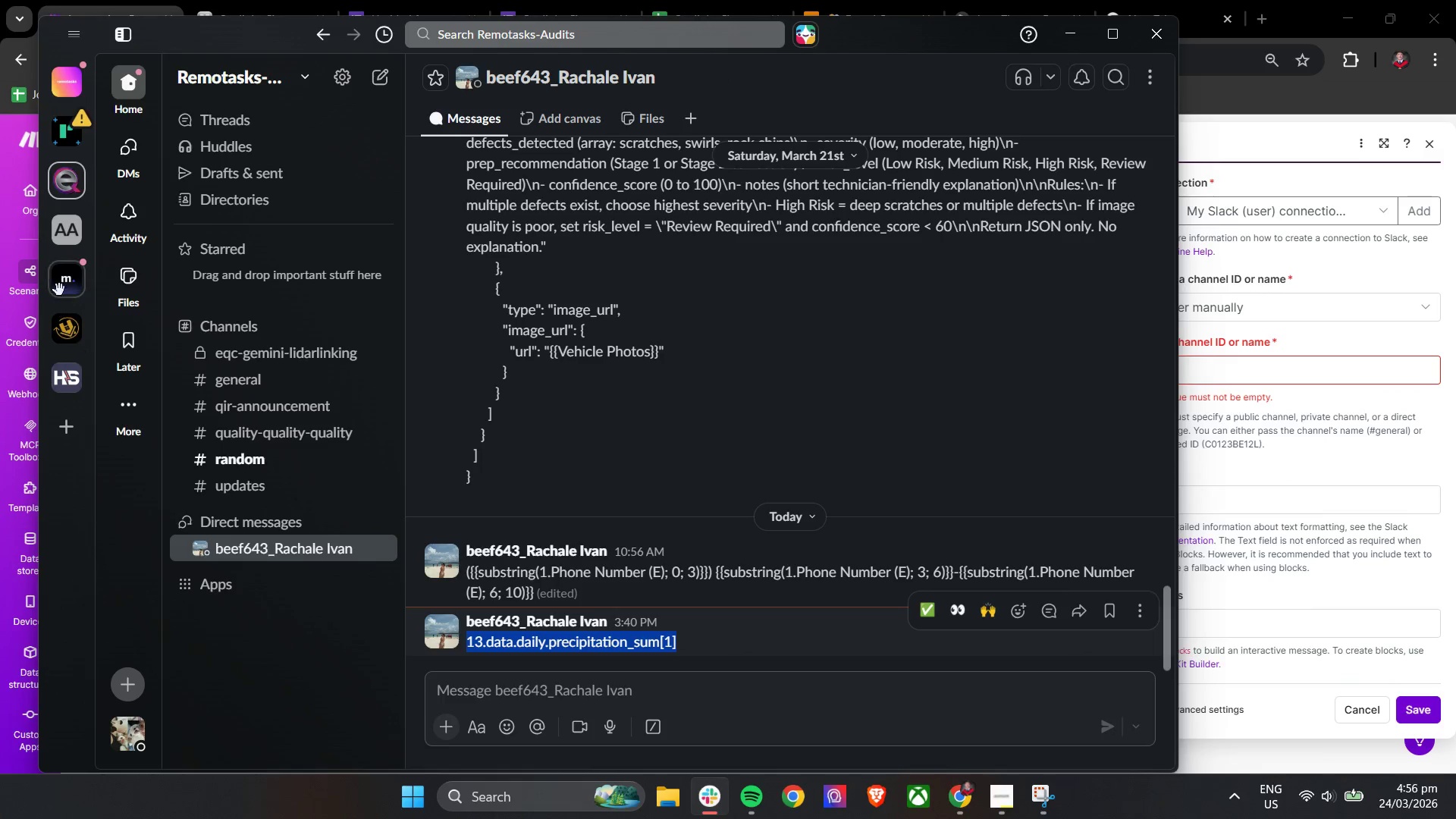 
left_click([71, 244])
 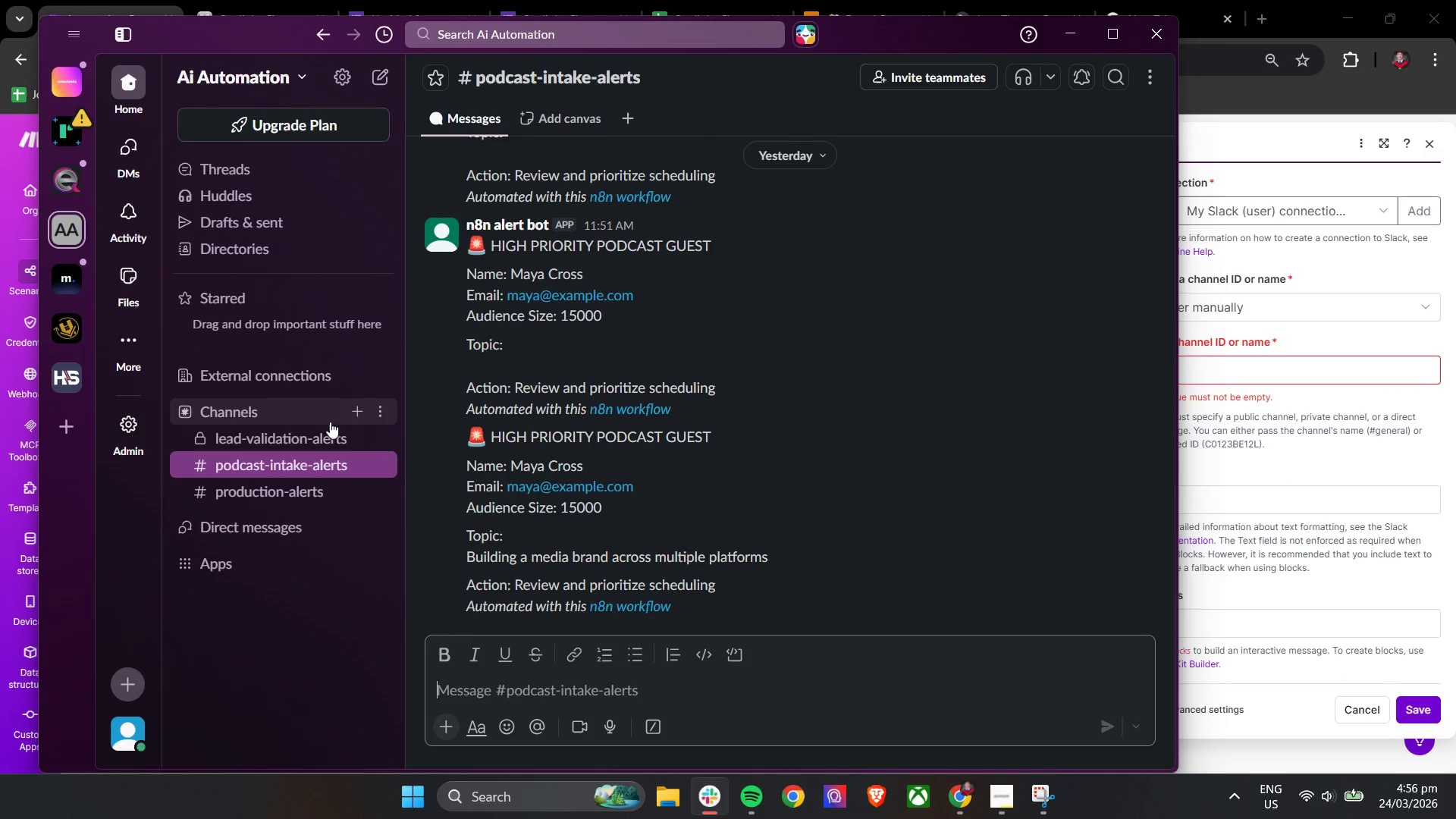 
left_click([363, 406])
 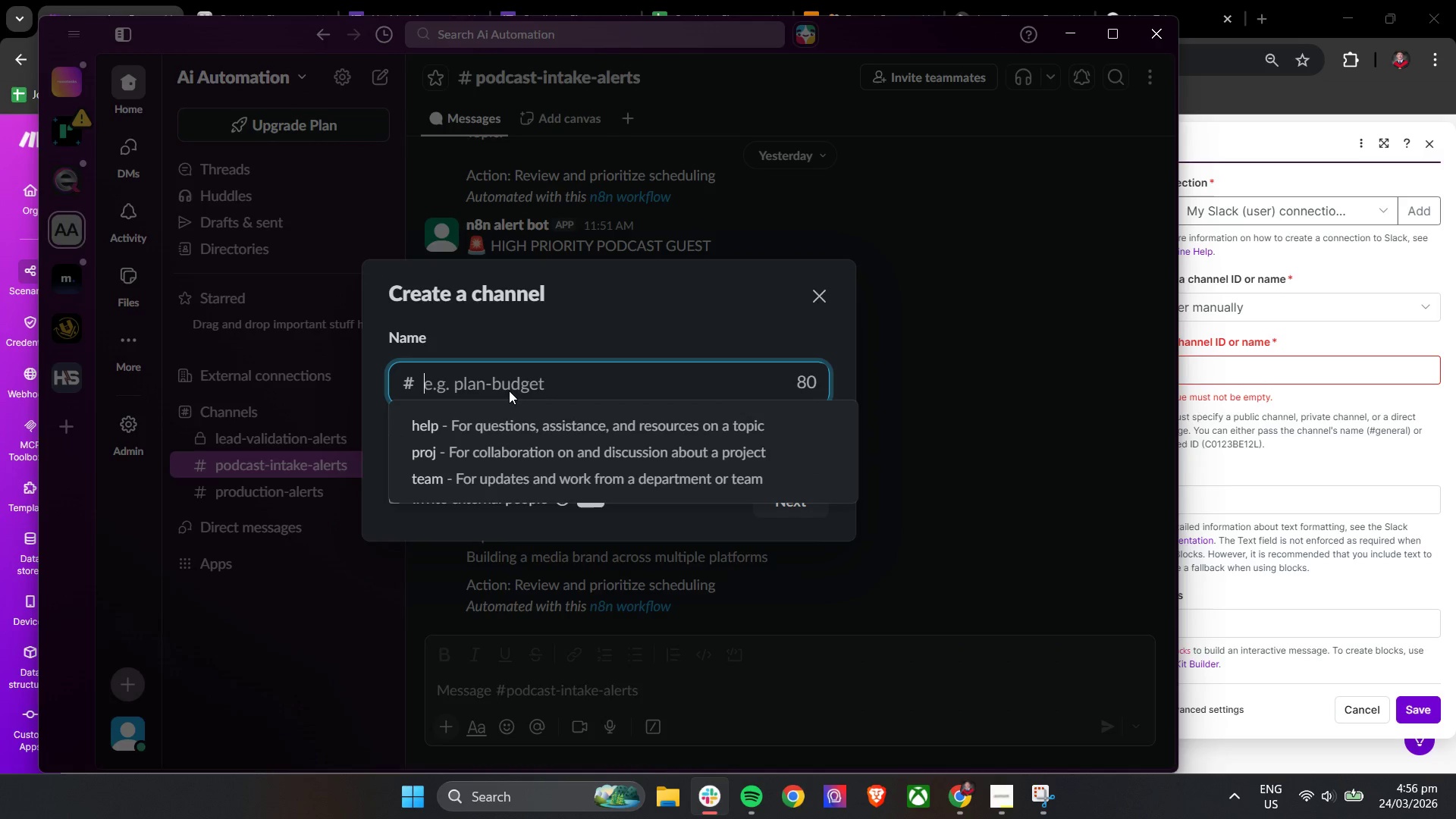 
hold_key(key=ShiftLeft, duration=1.01)
 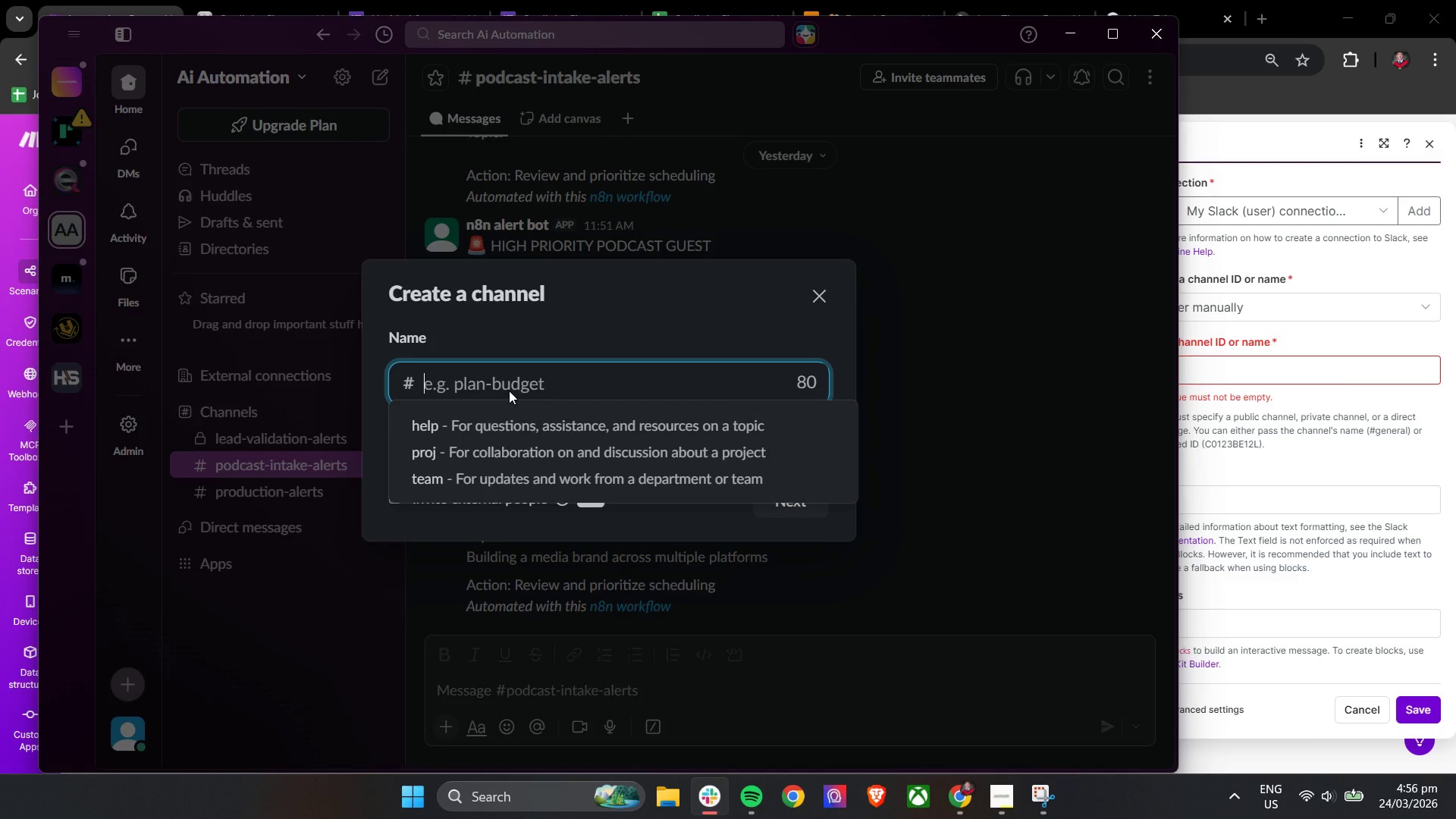 
left_click([1001, 798])